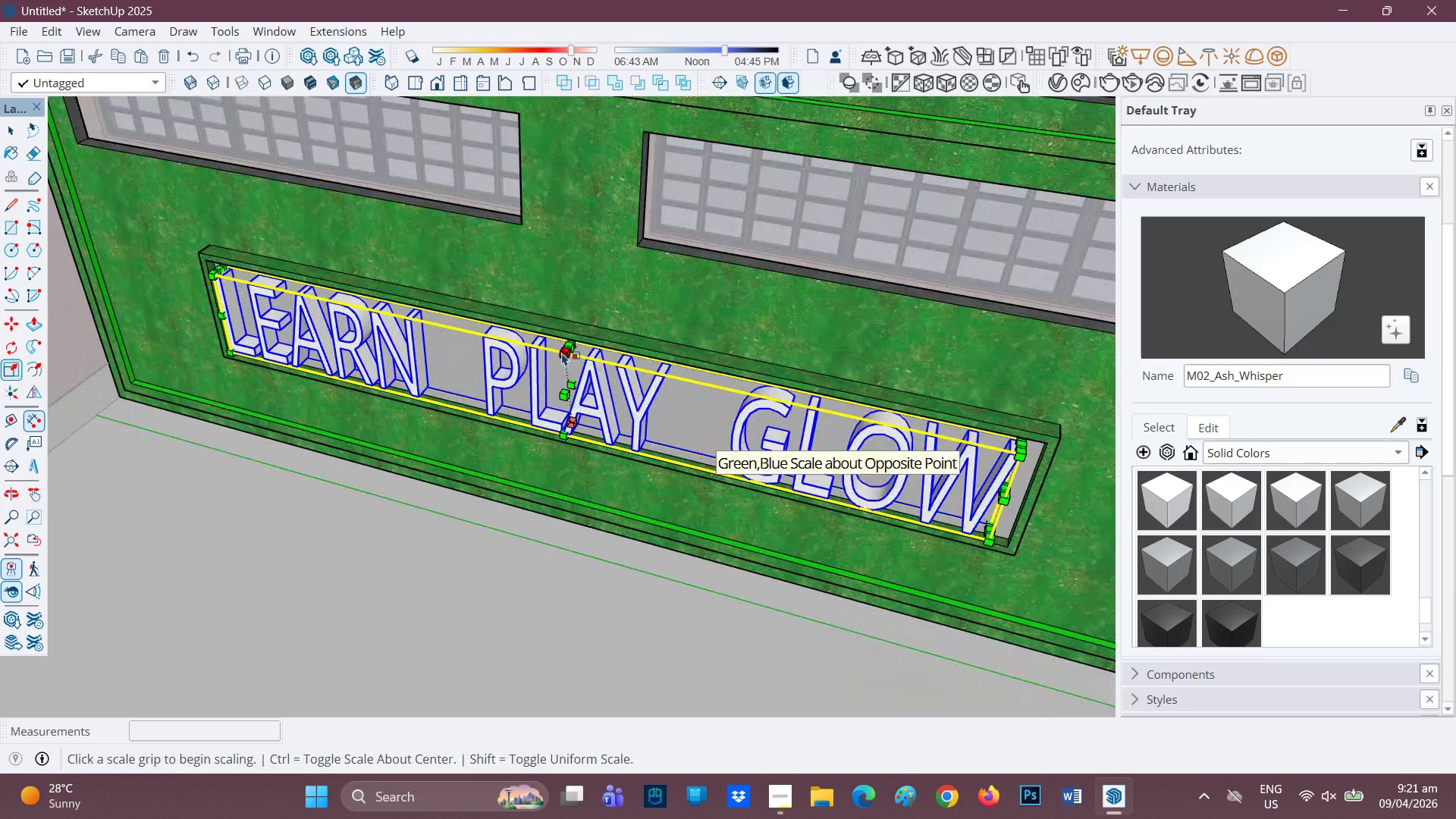 
left_click([562, 352])
 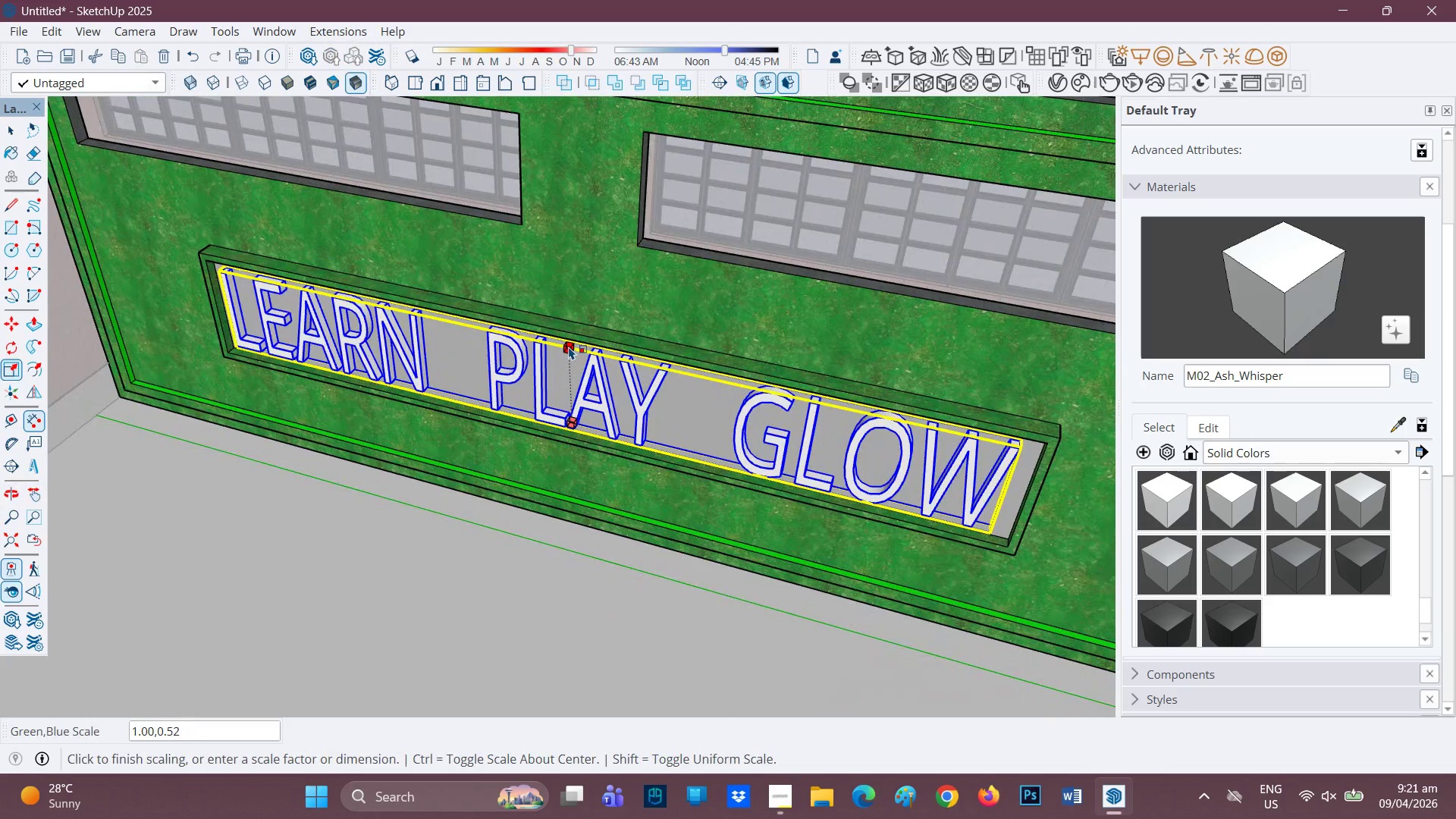 
wait(5.38)
 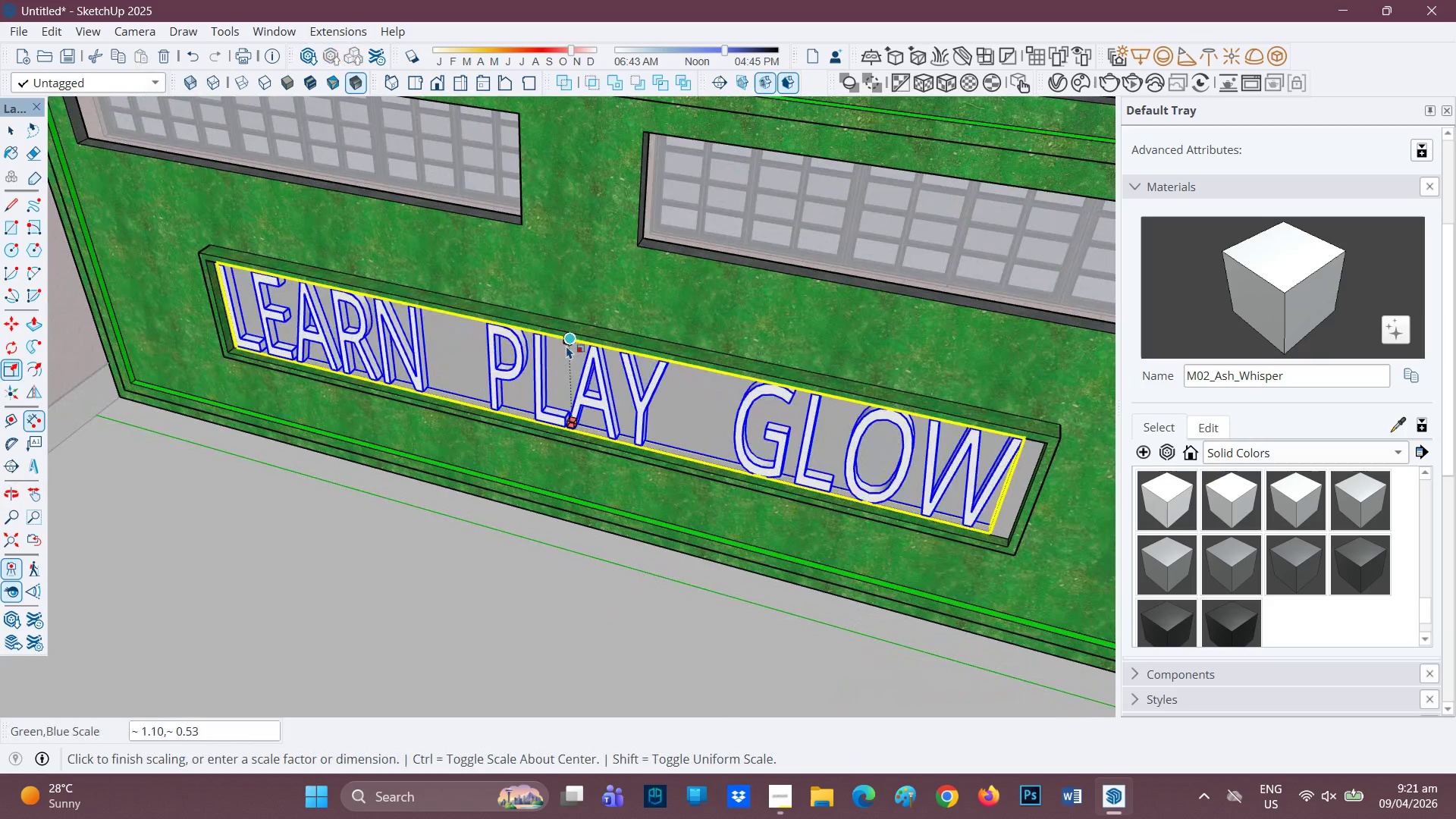 
left_click([567, 347])
 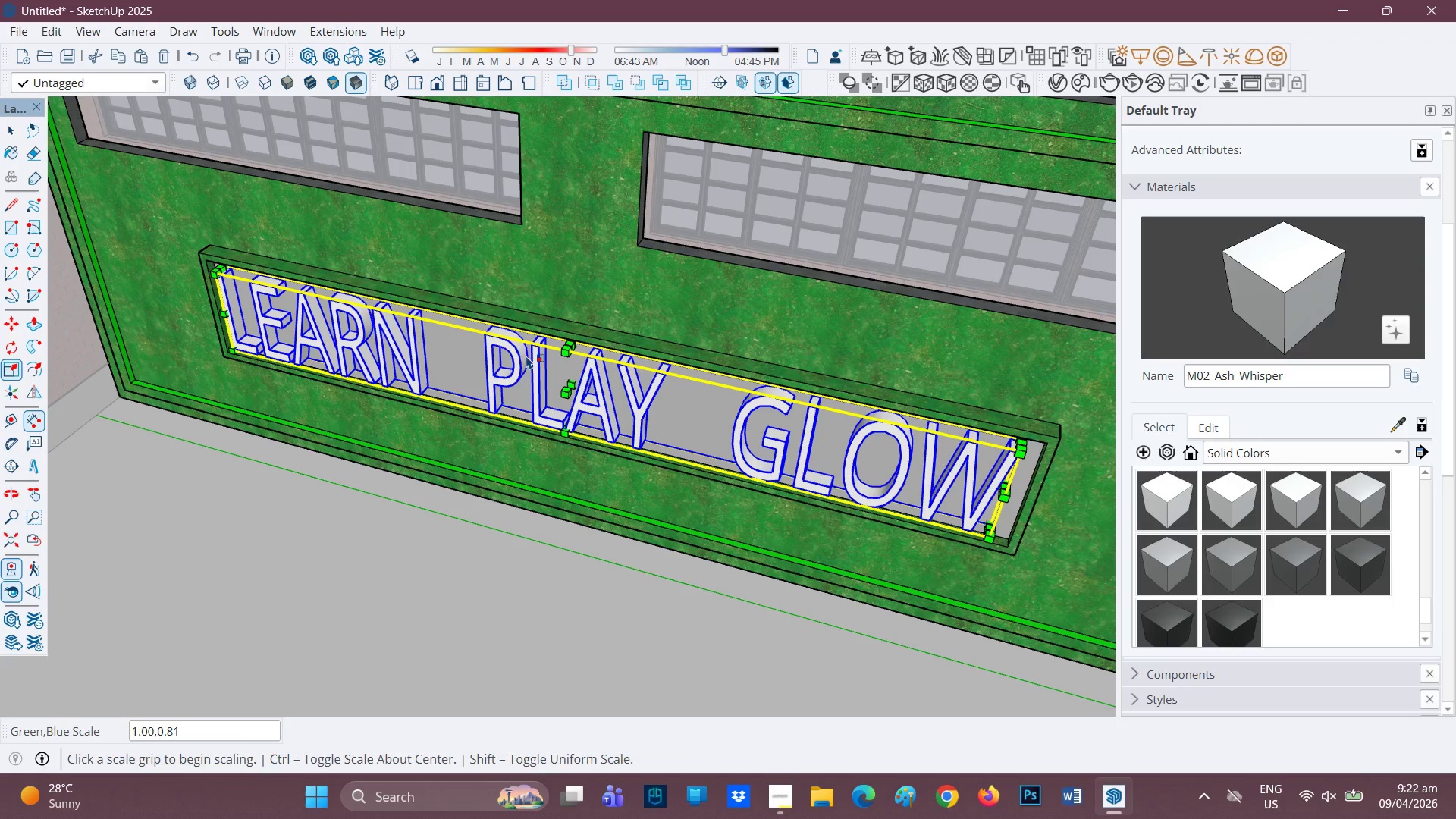 
scroll: coordinate [456, 380], scroll_direction: down, amount: 1.0
 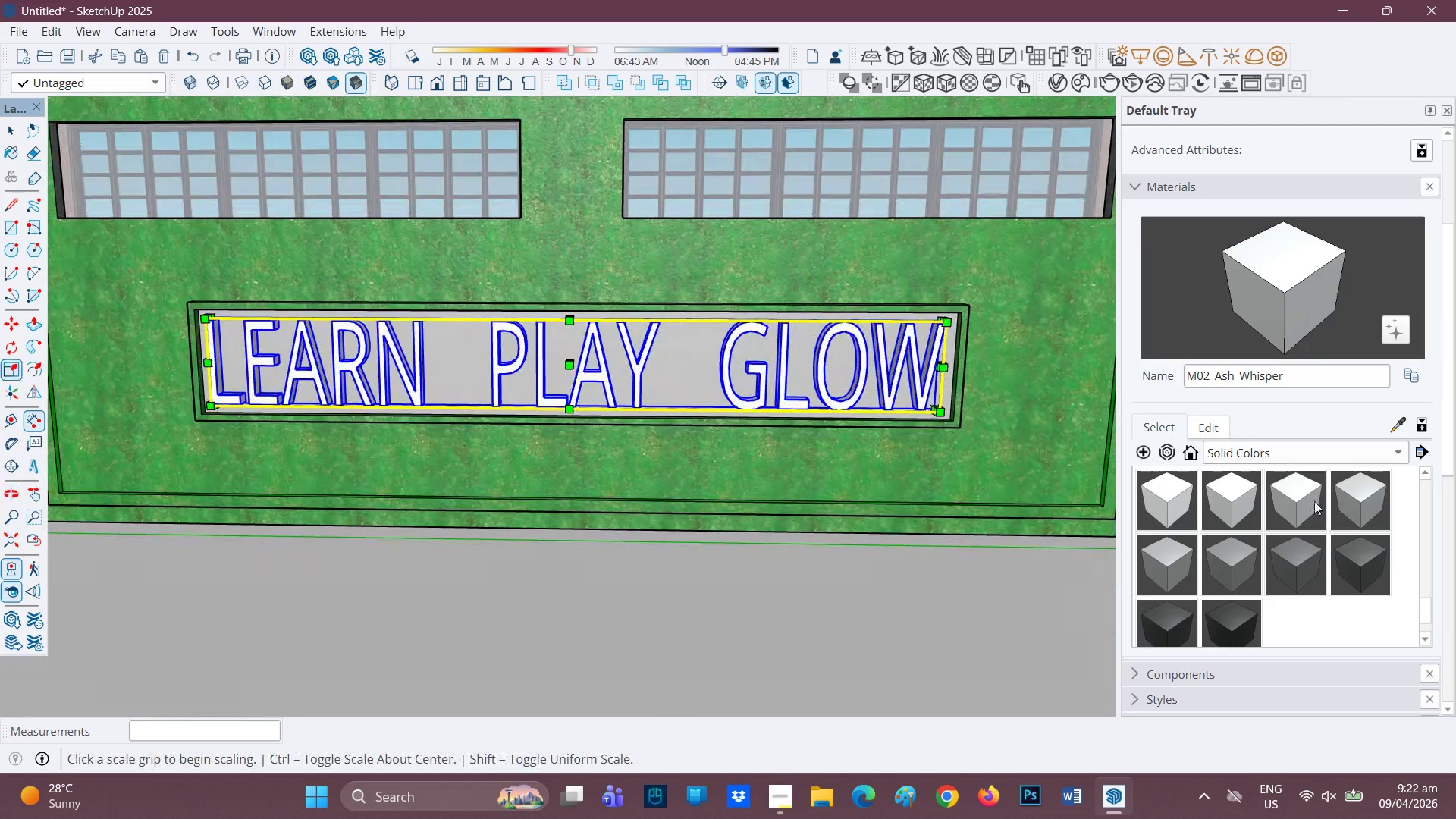 
scroll: coordinate [1238, 501], scroll_direction: up, amount: 16.0
 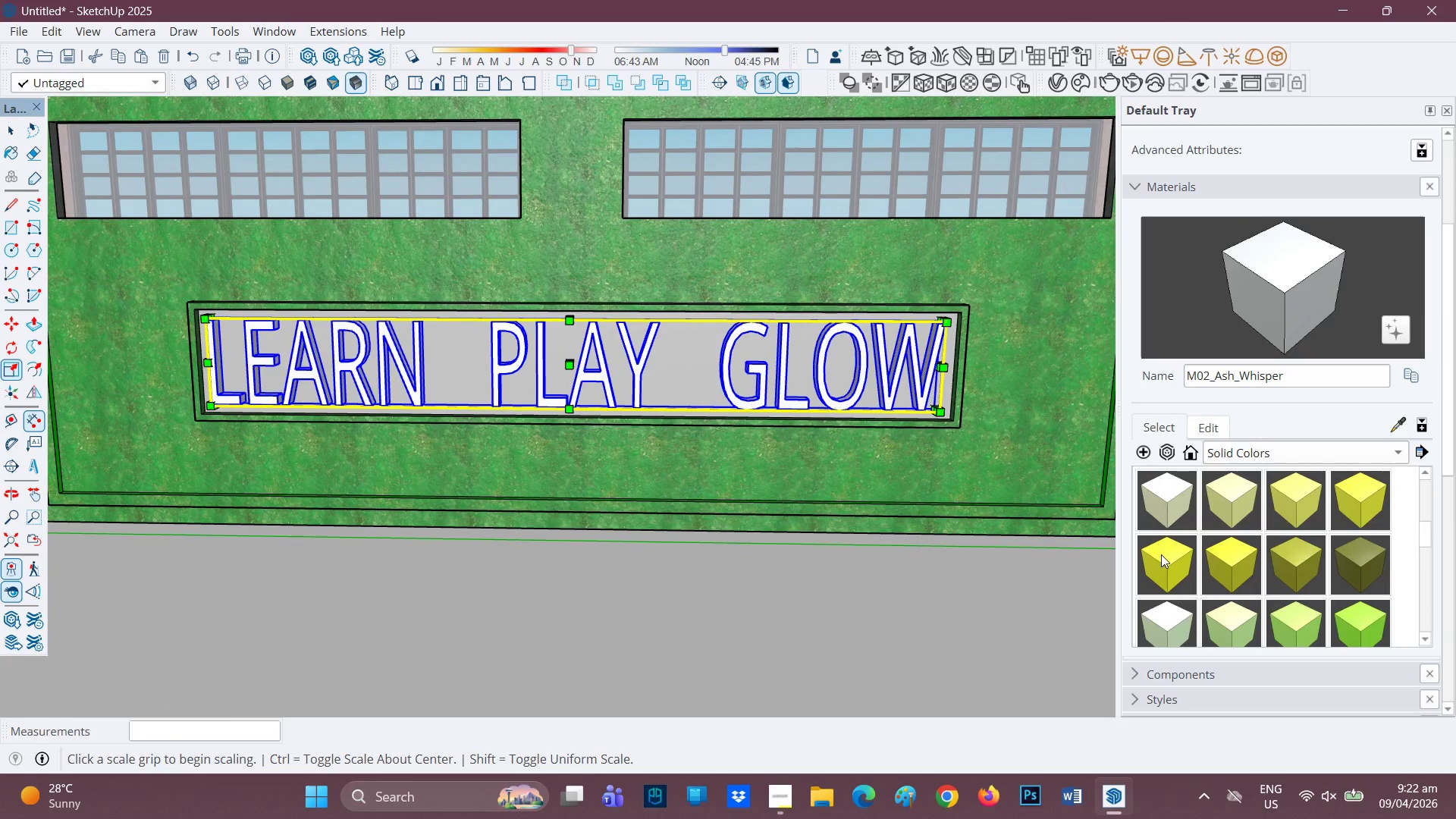 
left_click([1161, 554])
 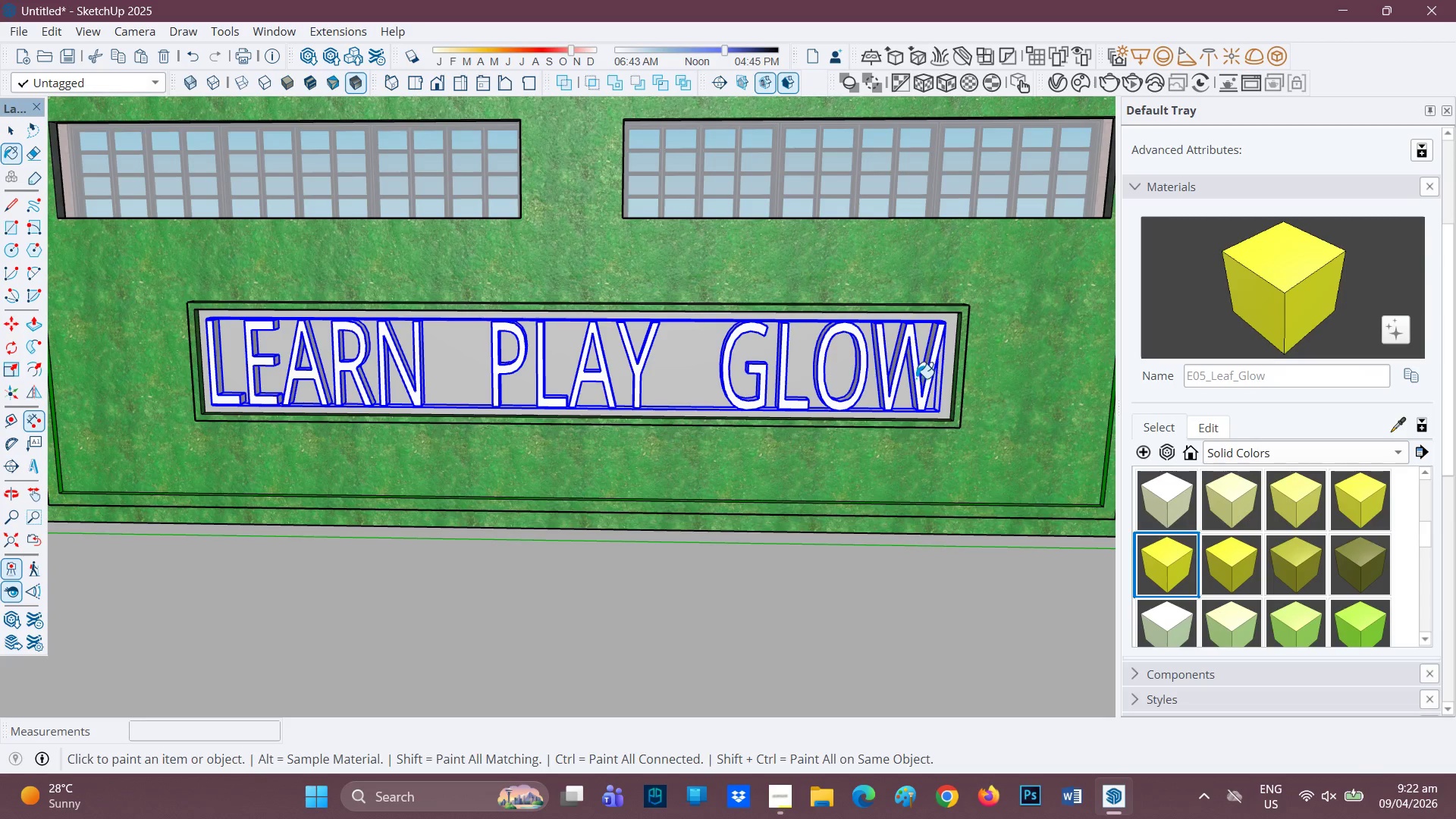 
left_click([915, 378])
 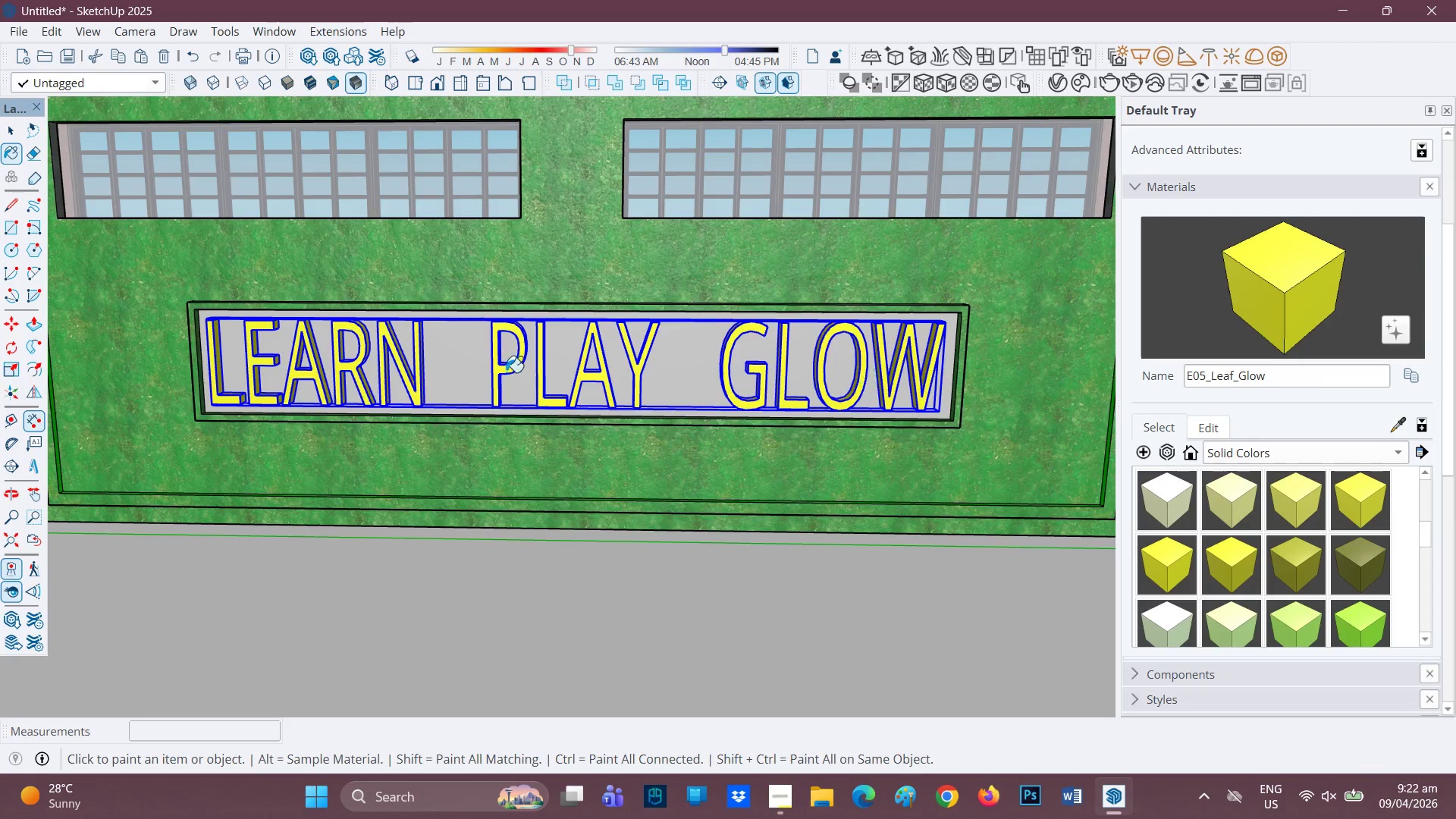 
scroll: coordinate [407, 369], scroll_direction: down, amount: 5.0
 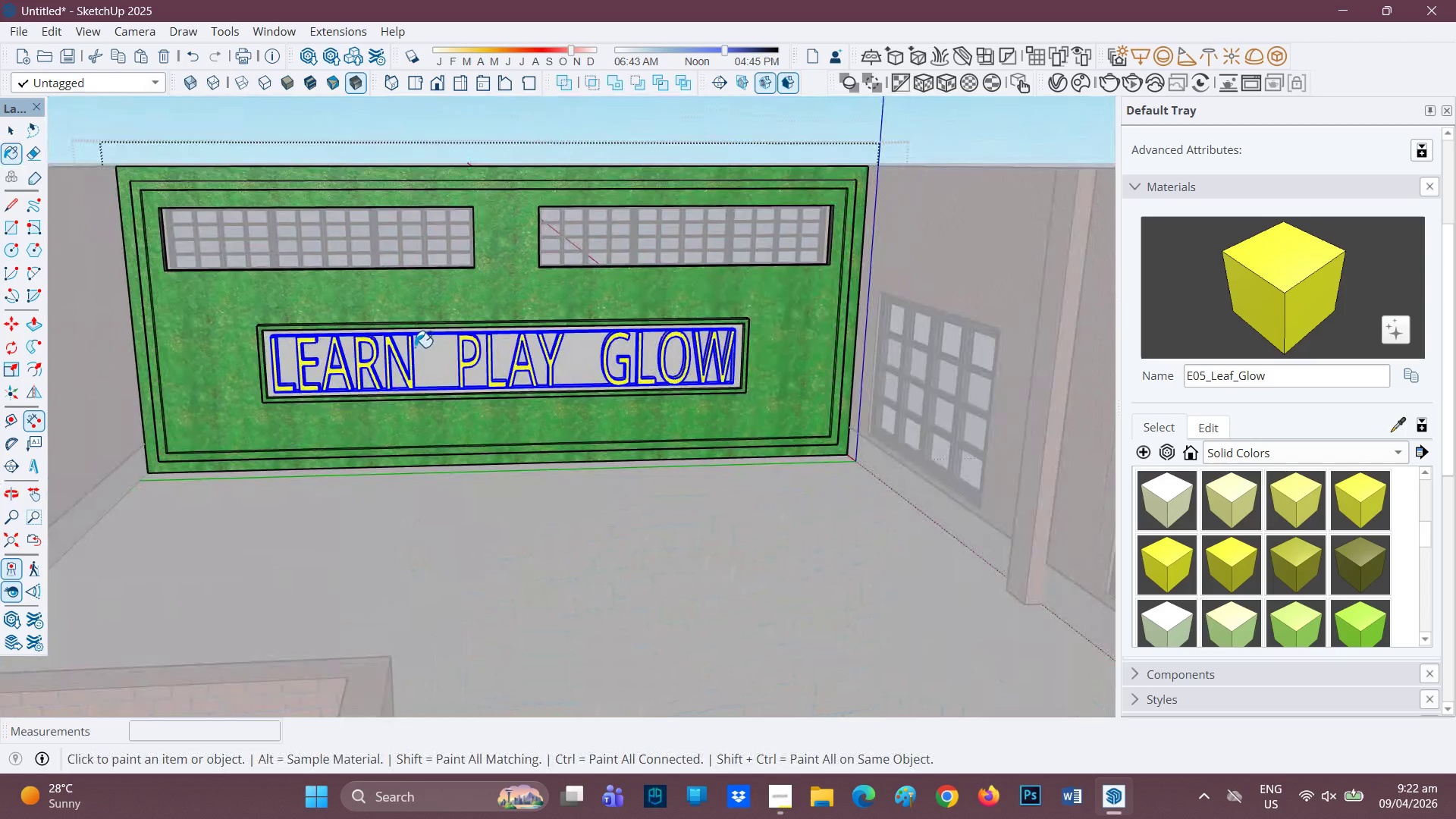 
scroll: coordinate [469, 350], scroll_direction: up, amount: 8.0
 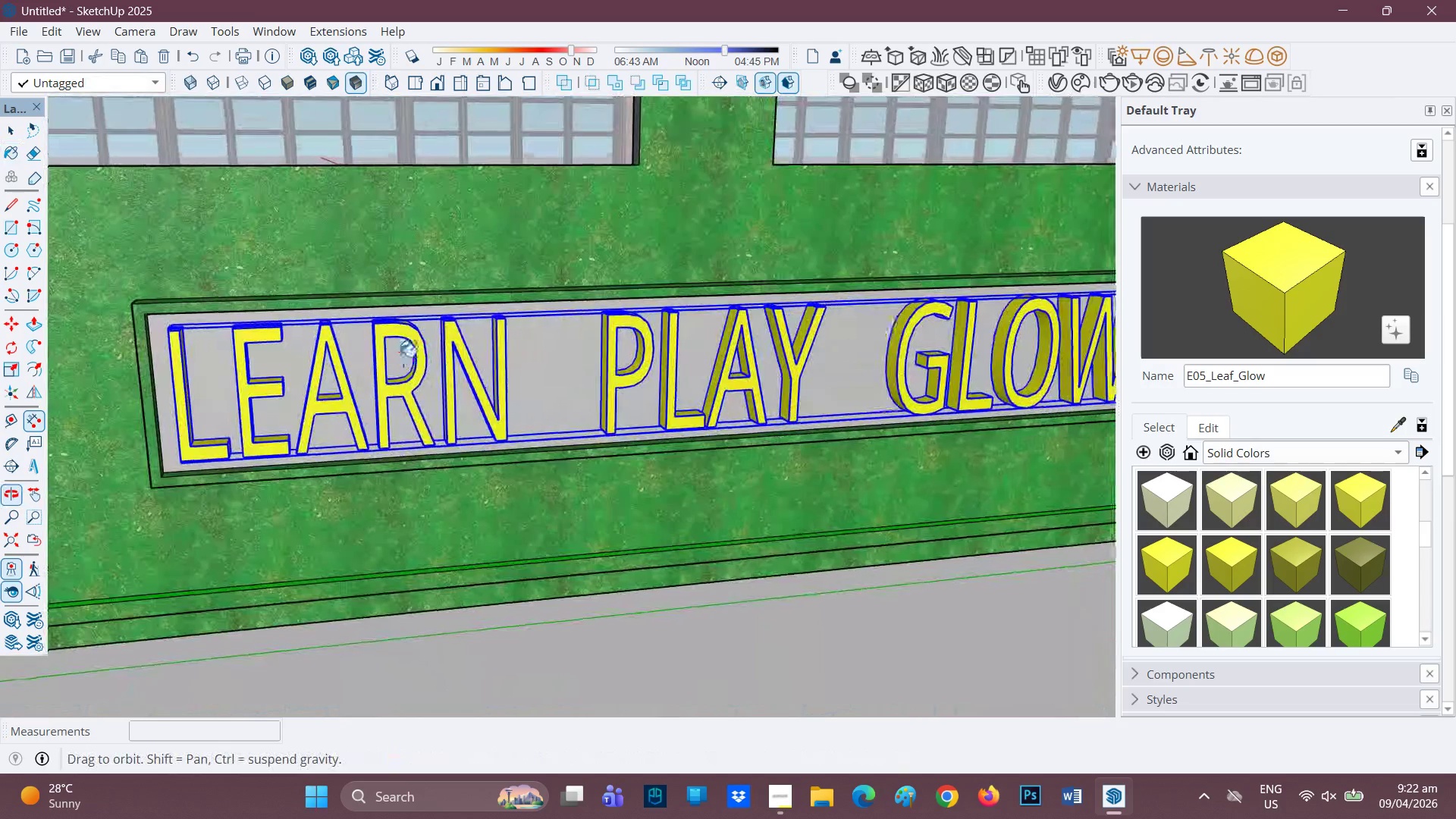 
scroll: coordinate [425, 322], scroll_direction: down, amount: 6.0
 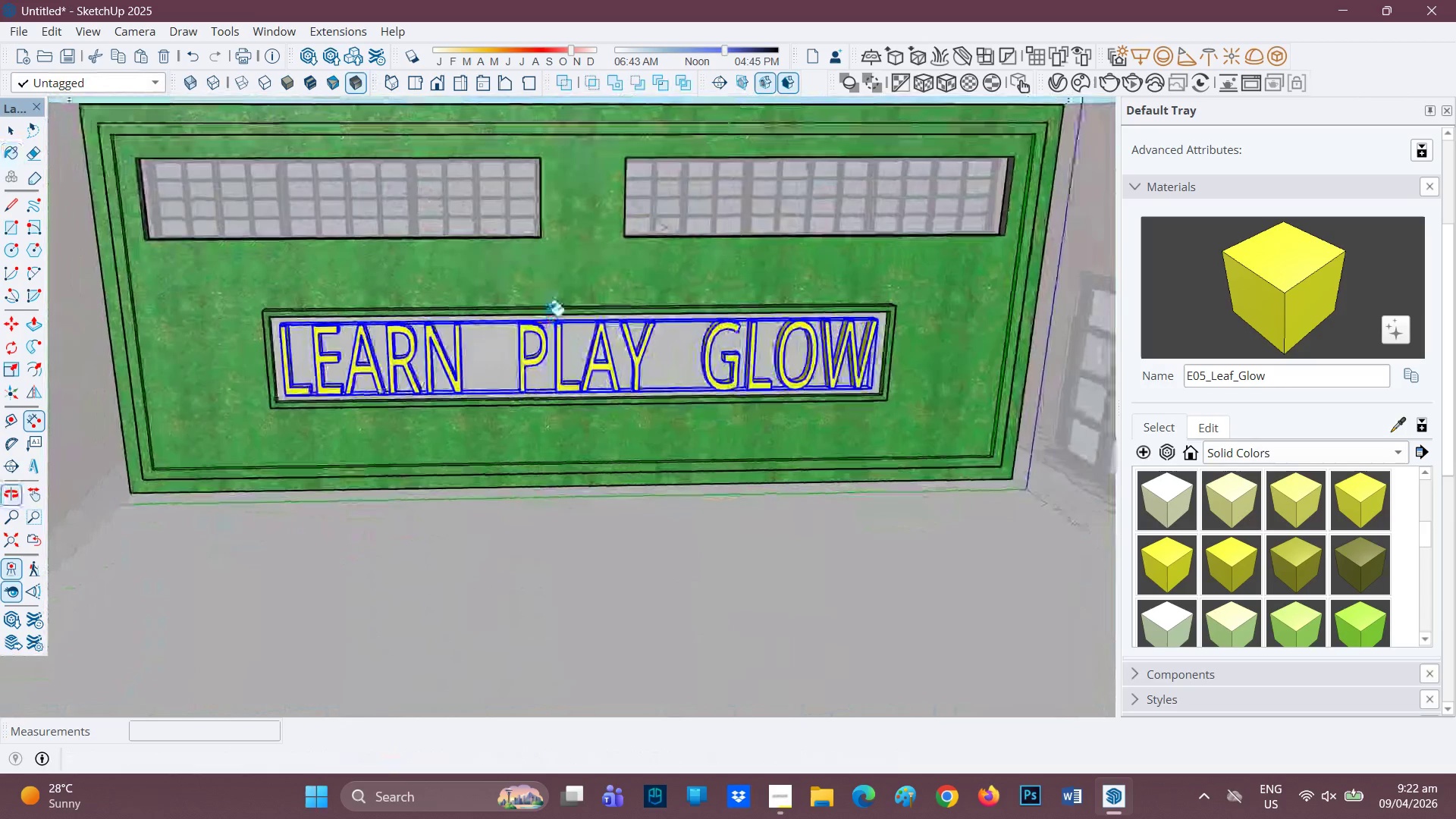 
key(Space)
 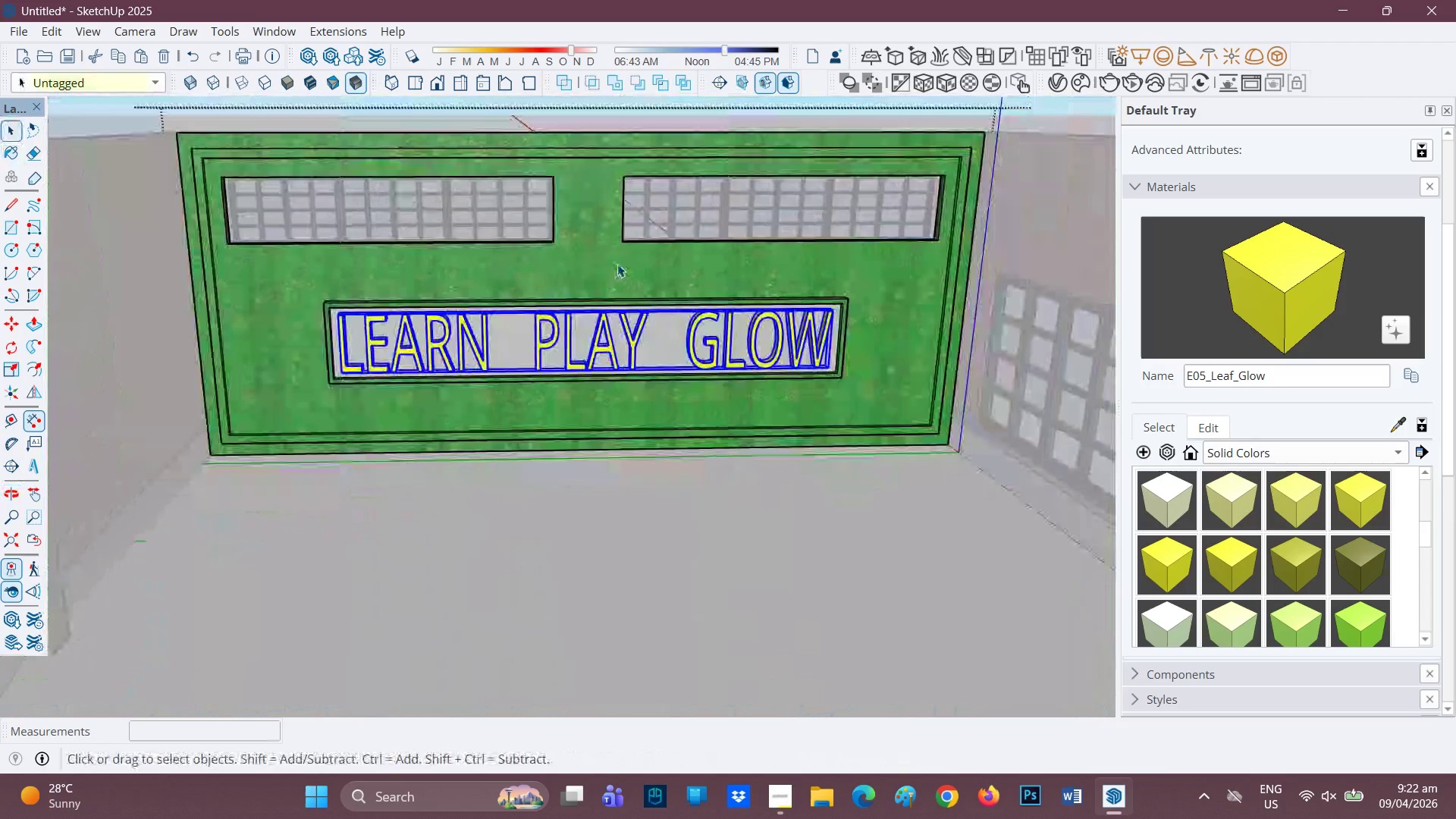 
scroll: coordinate [632, 243], scroll_direction: down, amount: 4.0
 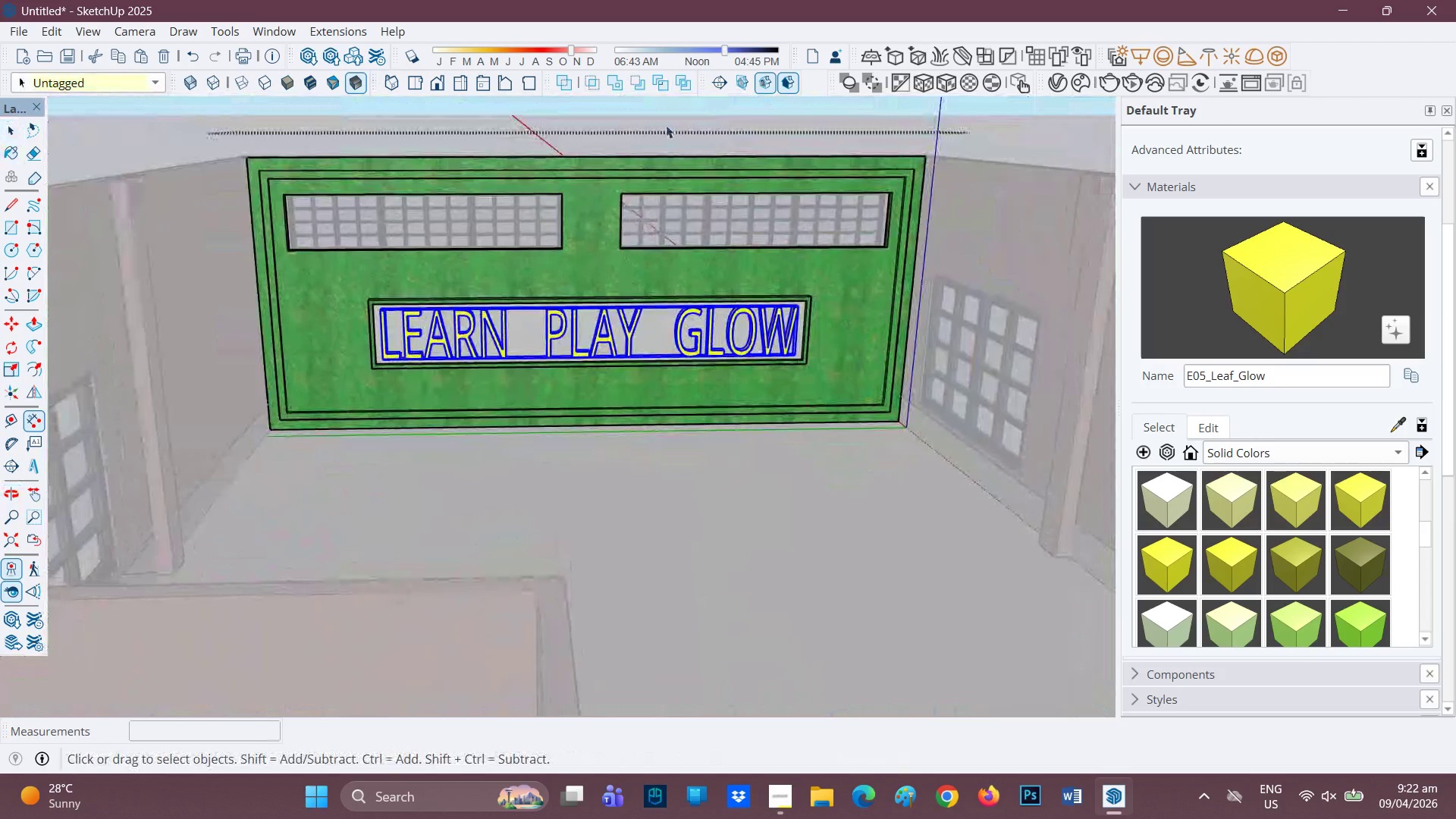 
key(Space)
 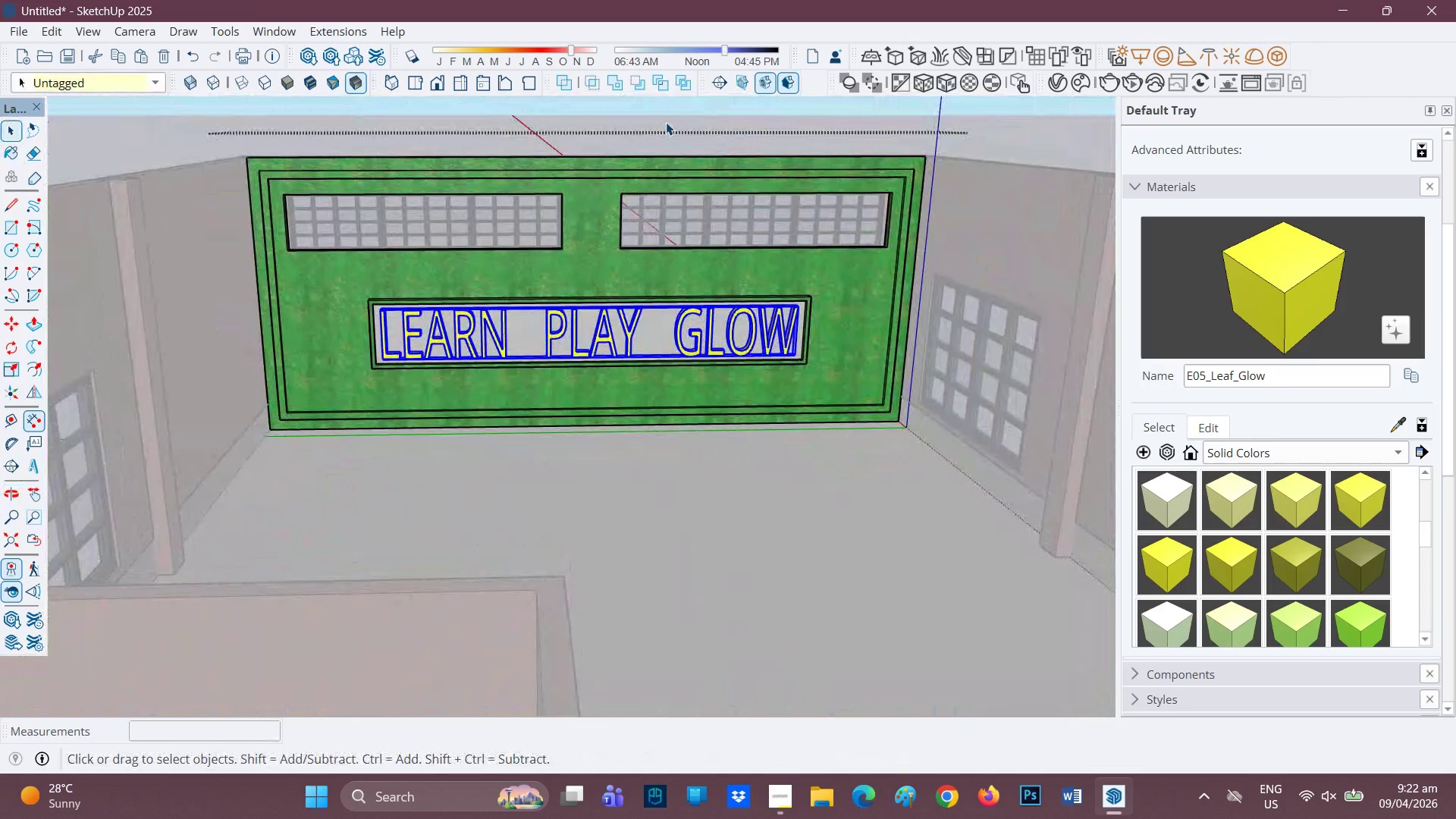 
left_click([666, 122])
 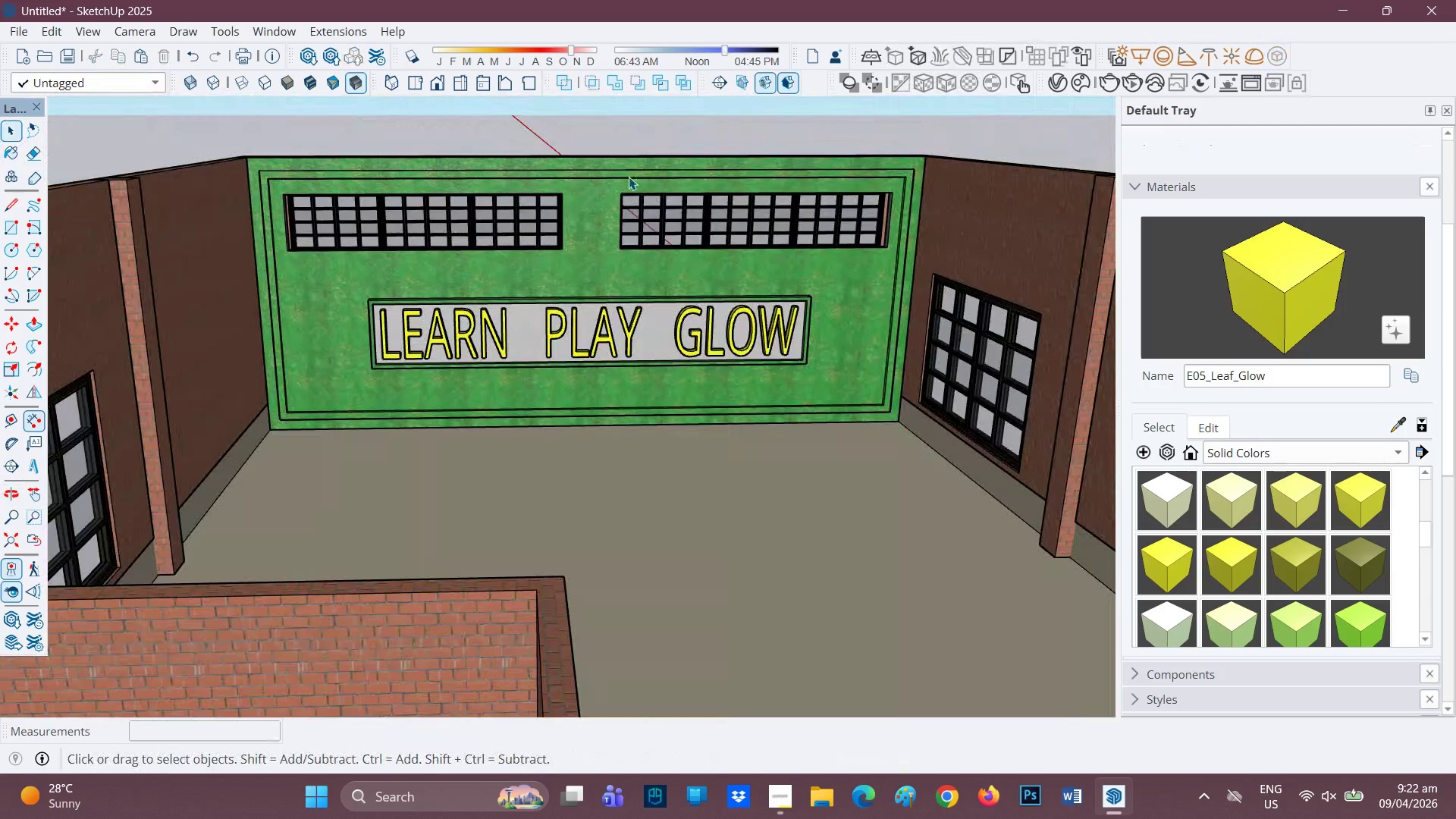 
scroll: coordinate [639, 283], scroll_direction: down, amount: 4.0
 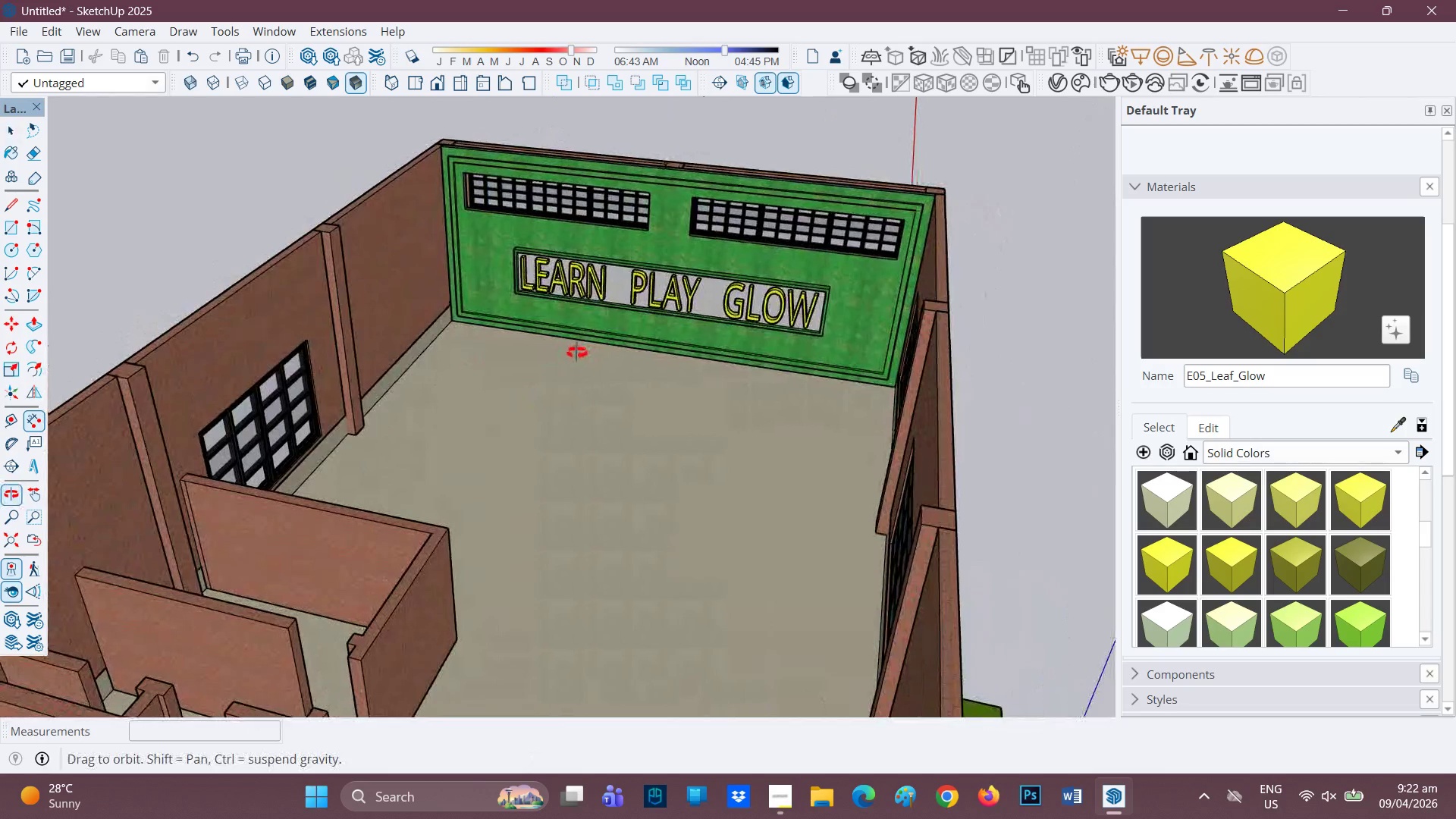 
scroll: coordinate [624, 373], scroll_direction: up, amount: 1.0
 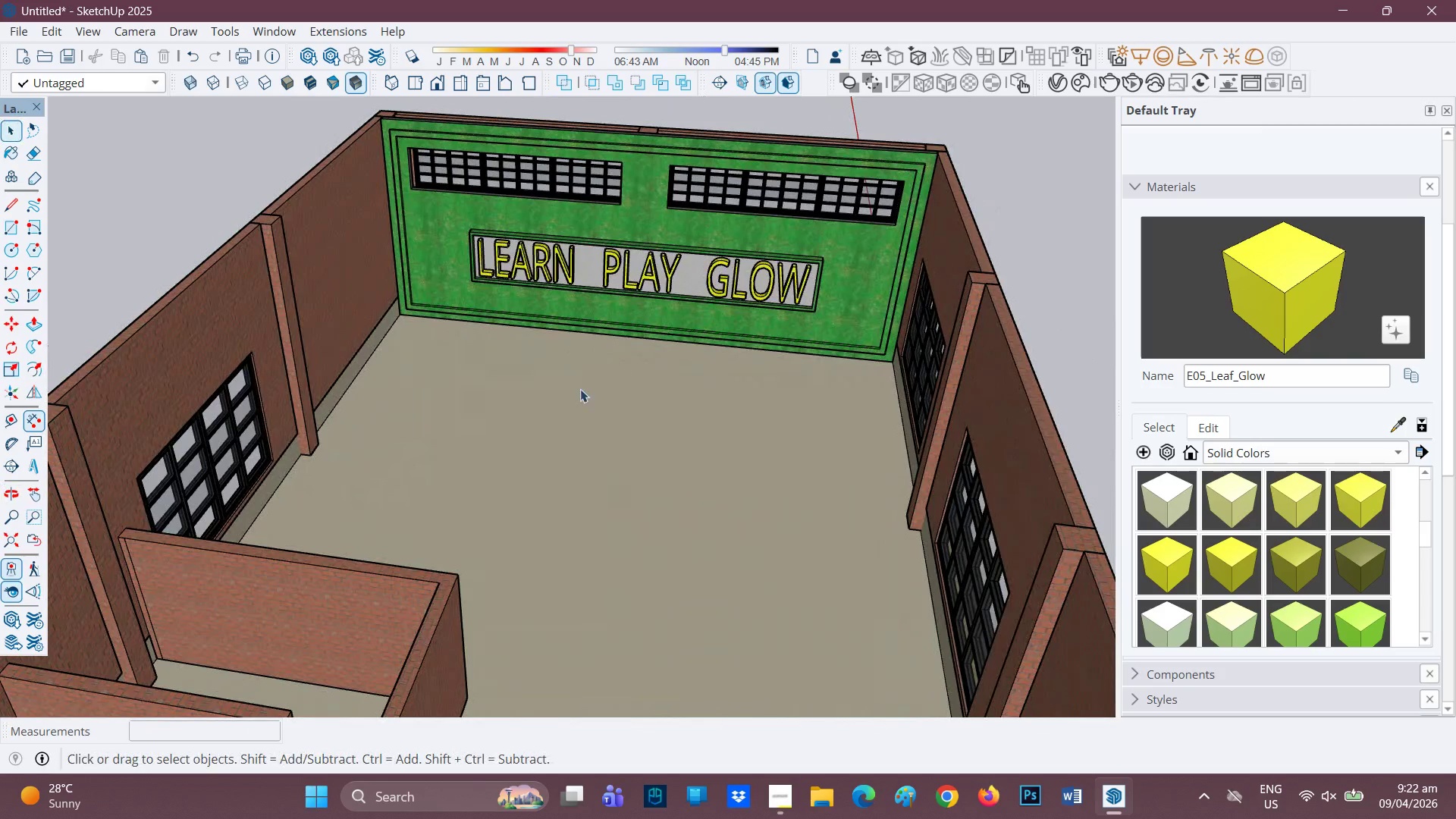 
scroll: coordinate [513, 371], scroll_direction: down, amount: 1.0
 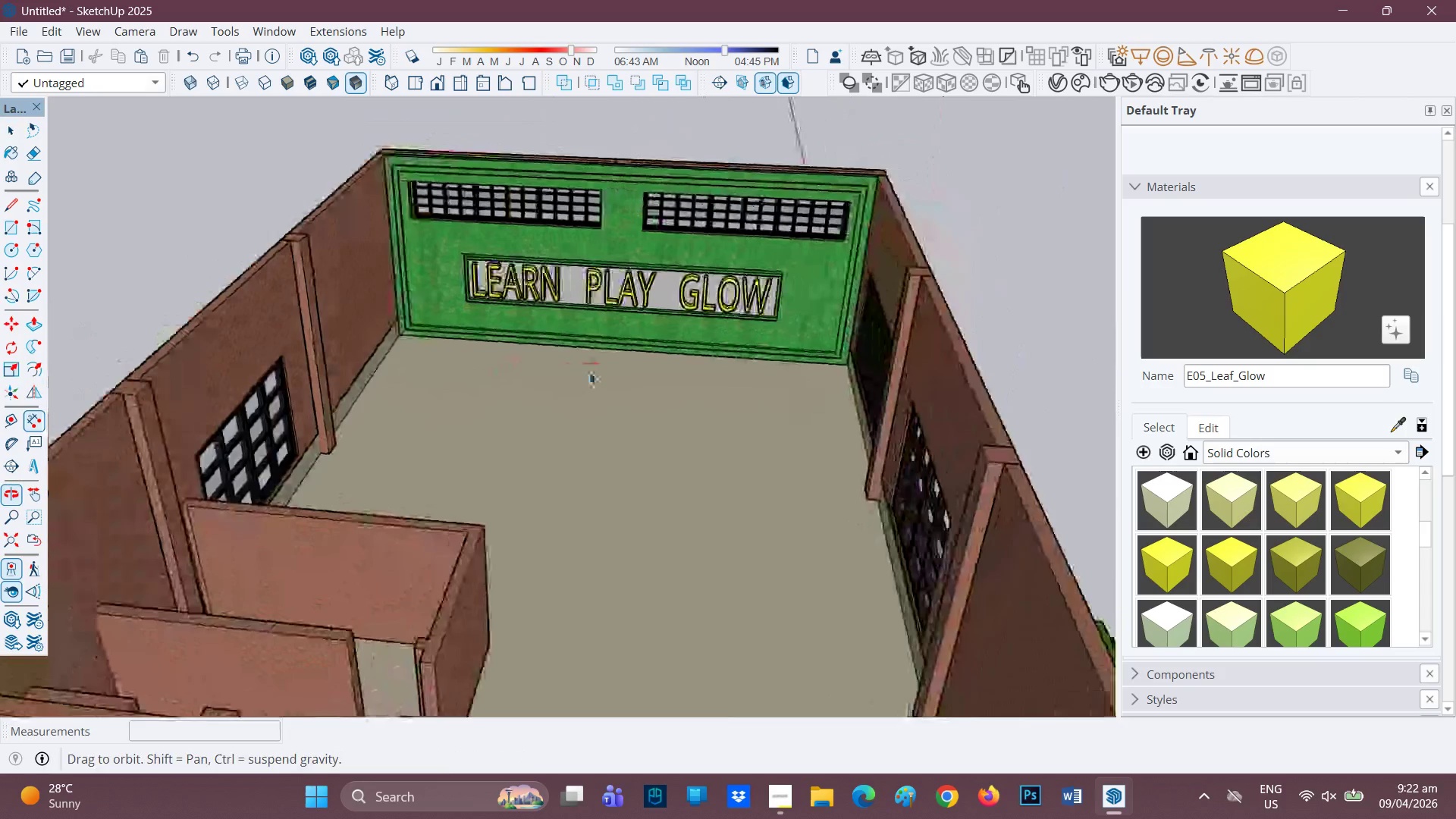 
scroll: coordinate [491, 243], scroll_direction: up, amount: 2.0
 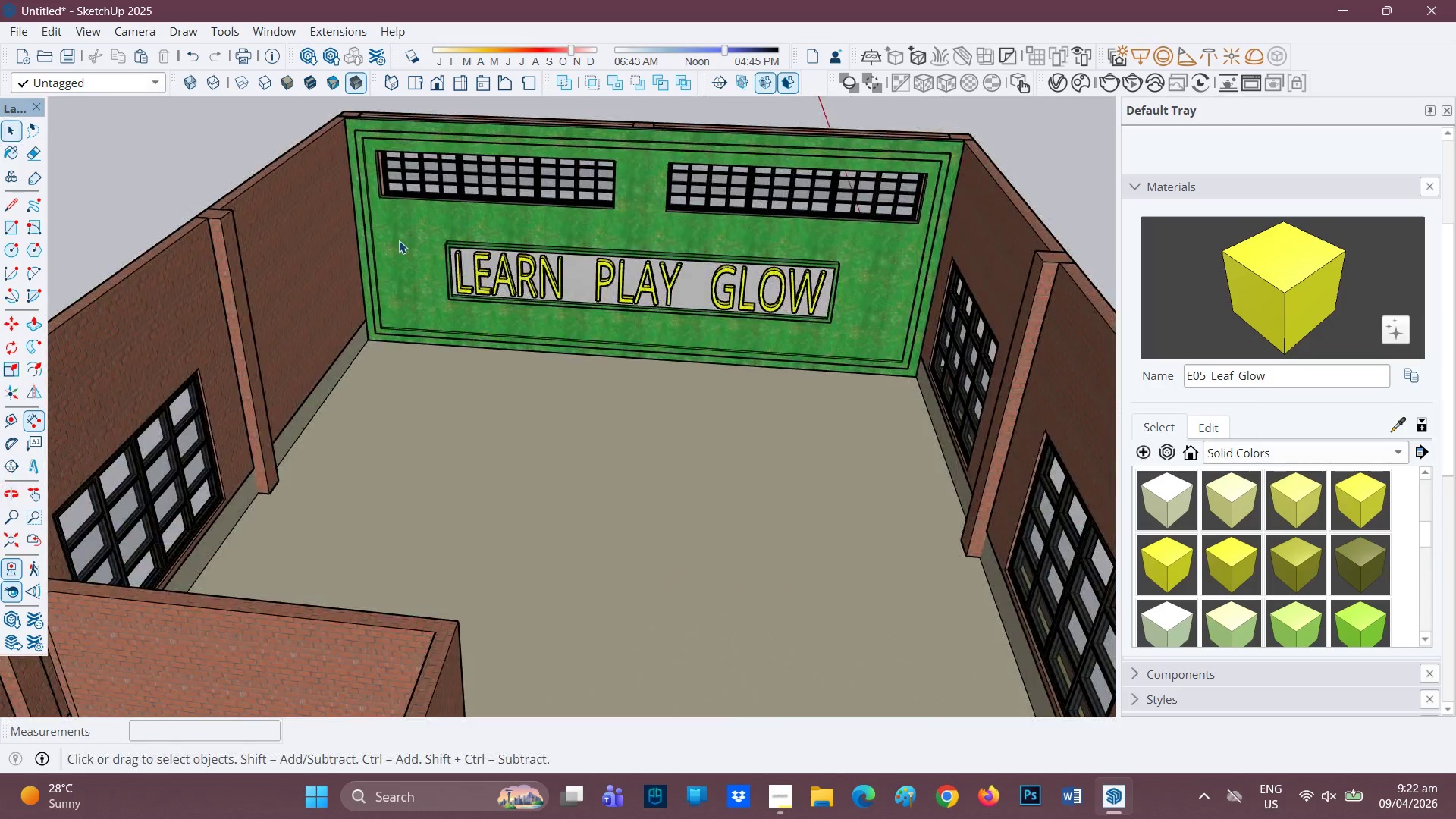 
left_click([399, 240])
 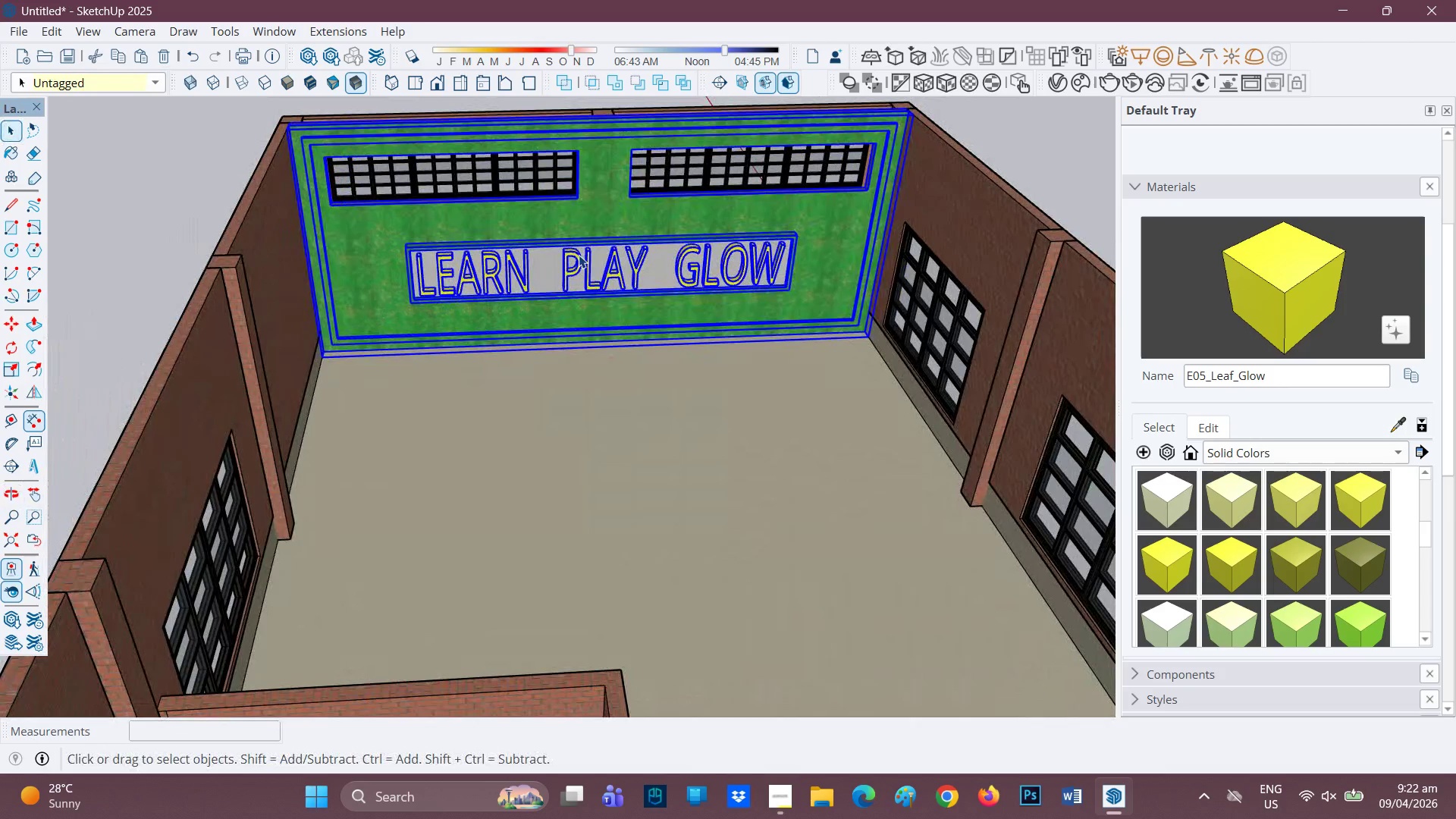 
wait(5.59)
 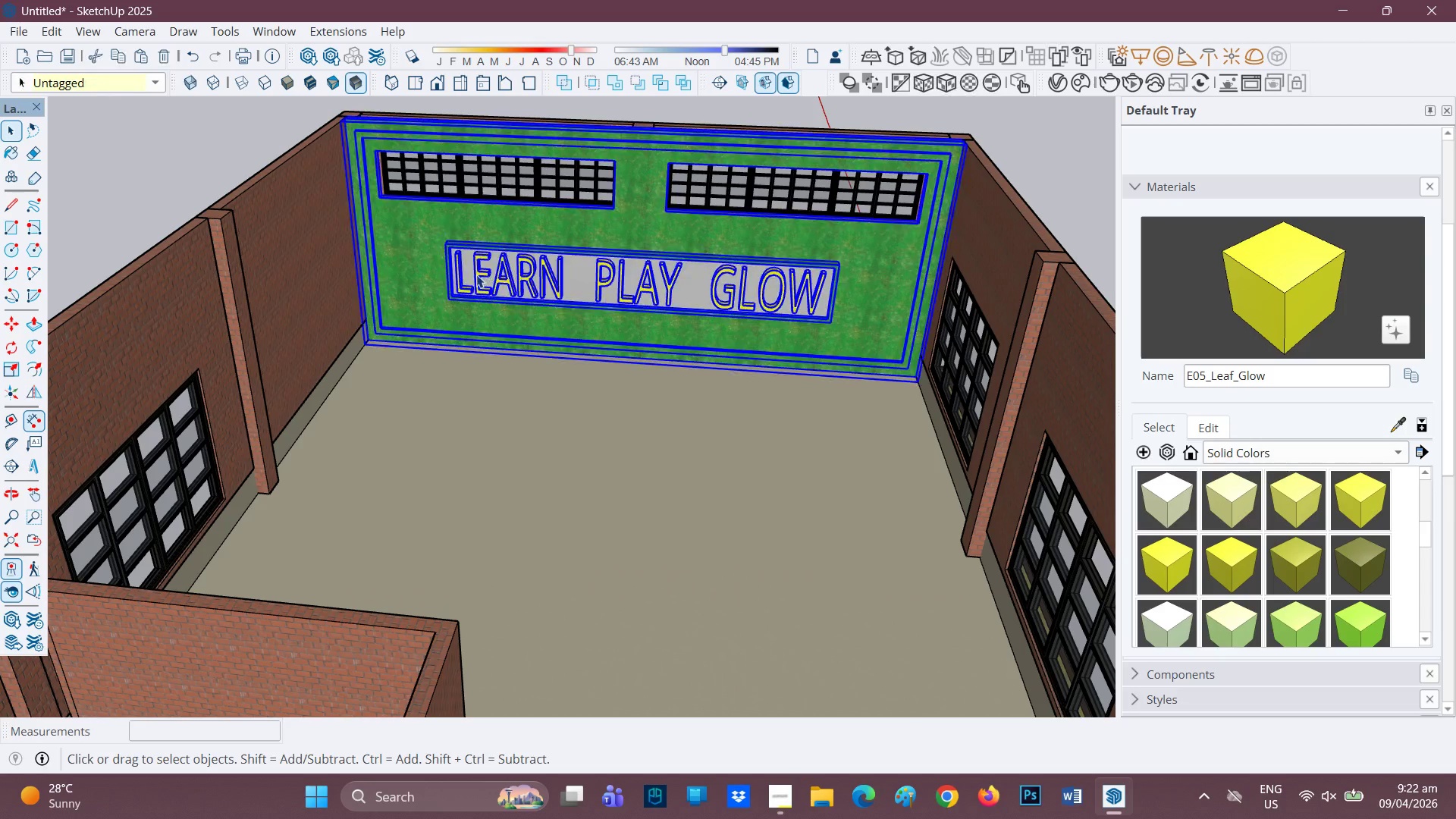 
scroll: coordinate [506, 336], scroll_direction: down, amount: 1.0
 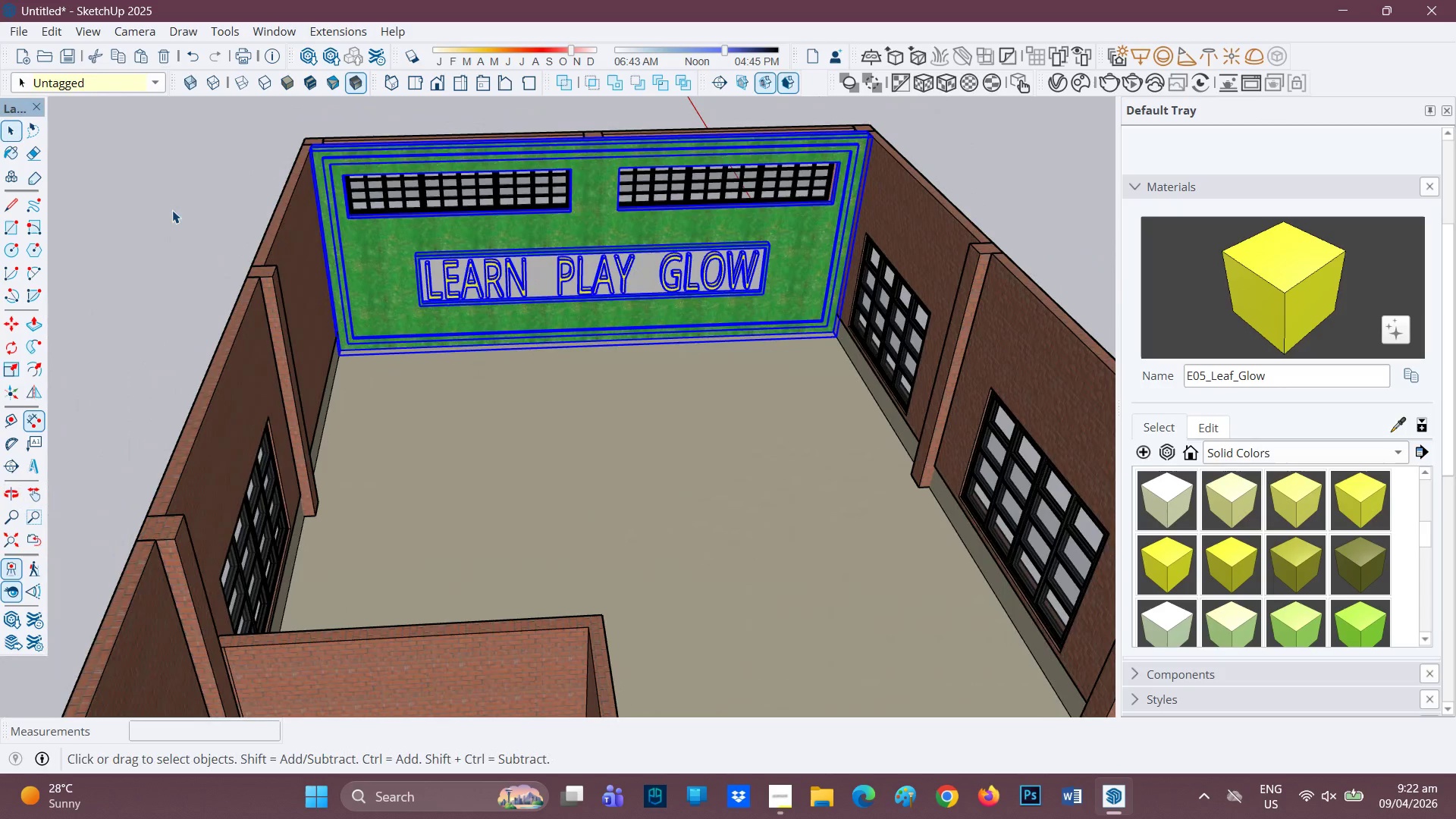 
left_click([174, 209])
 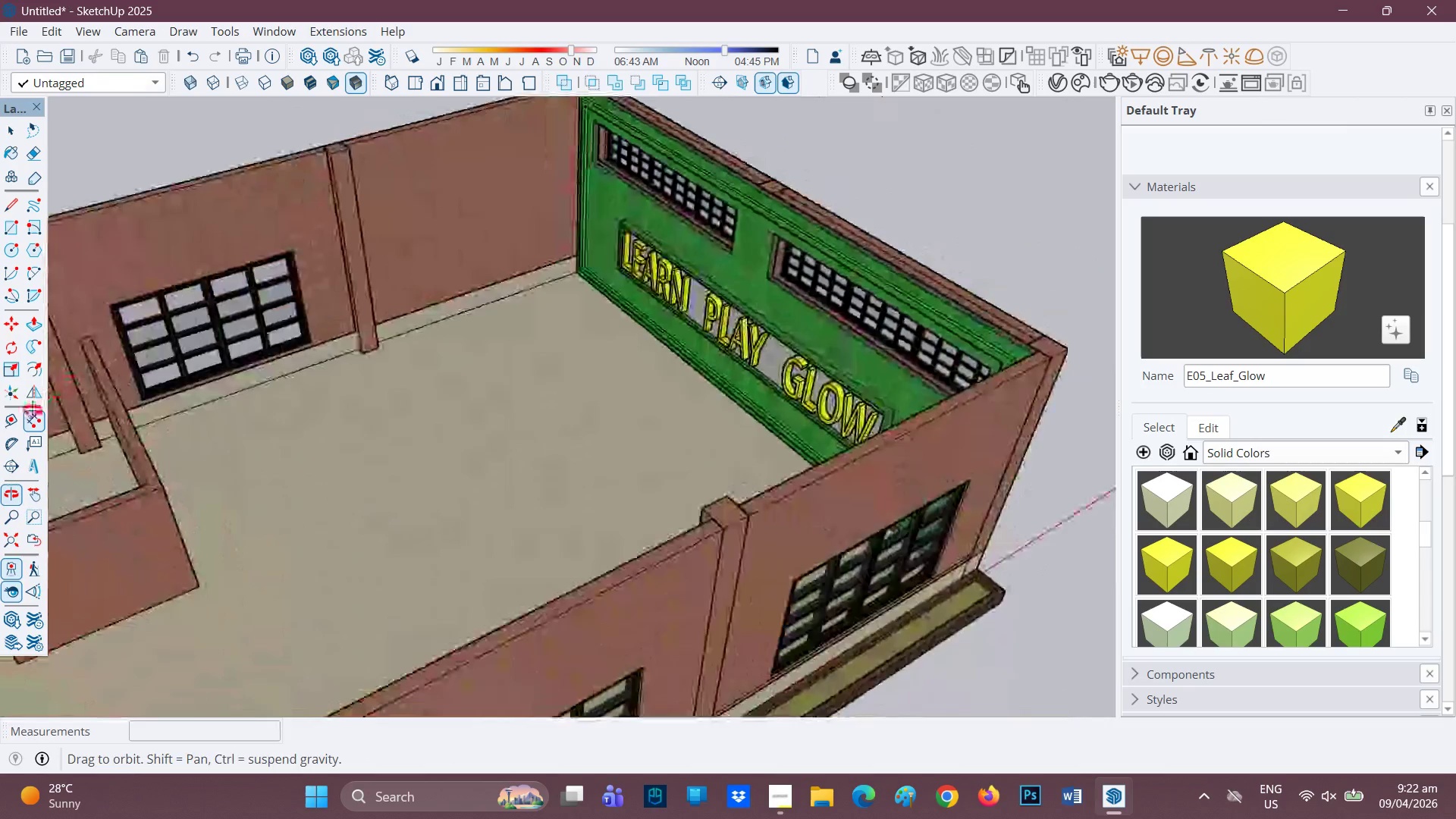 
scroll: coordinate [315, 303], scroll_direction: up, amount: 2.0